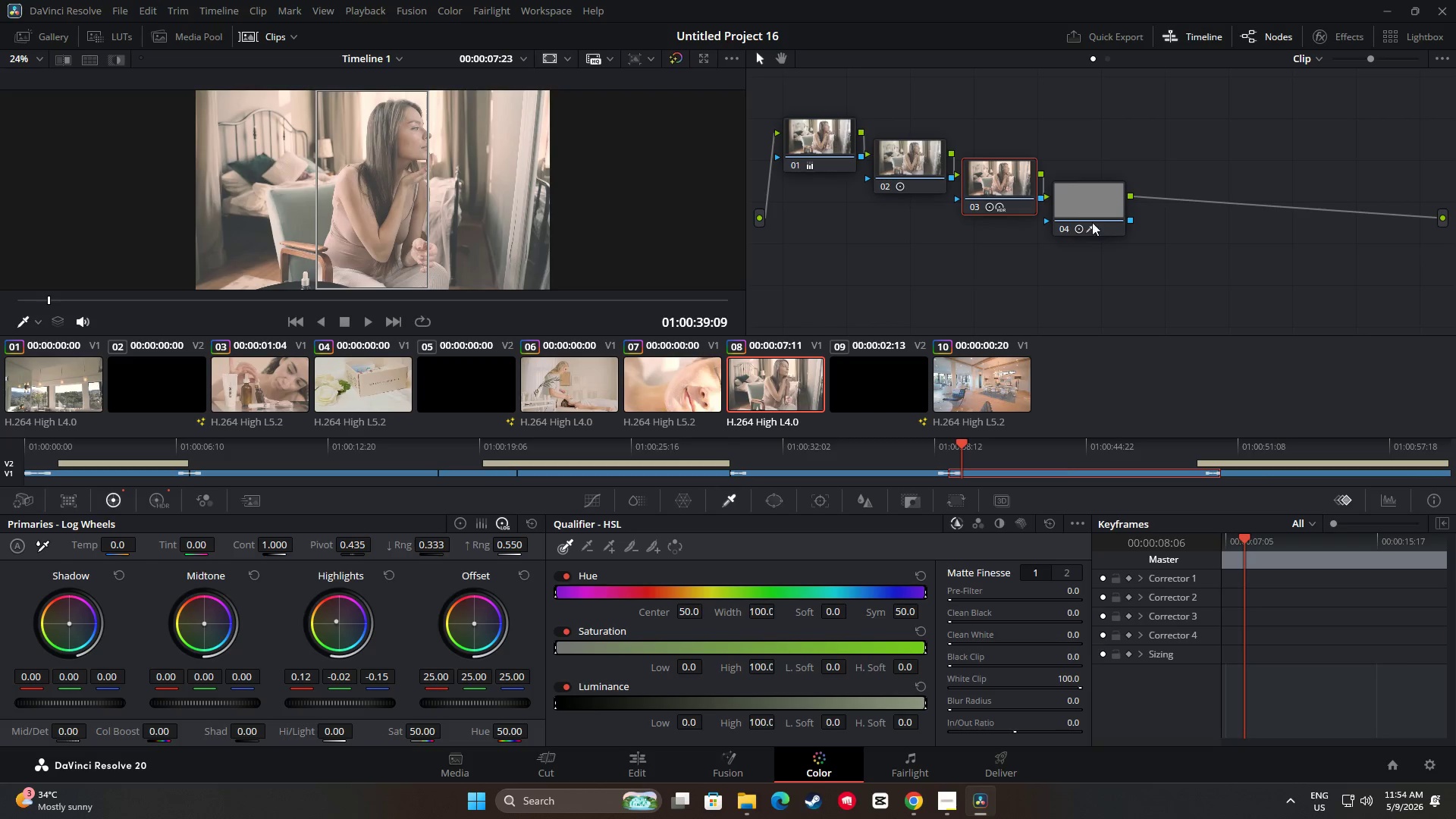 
left_click([1107, 195])
 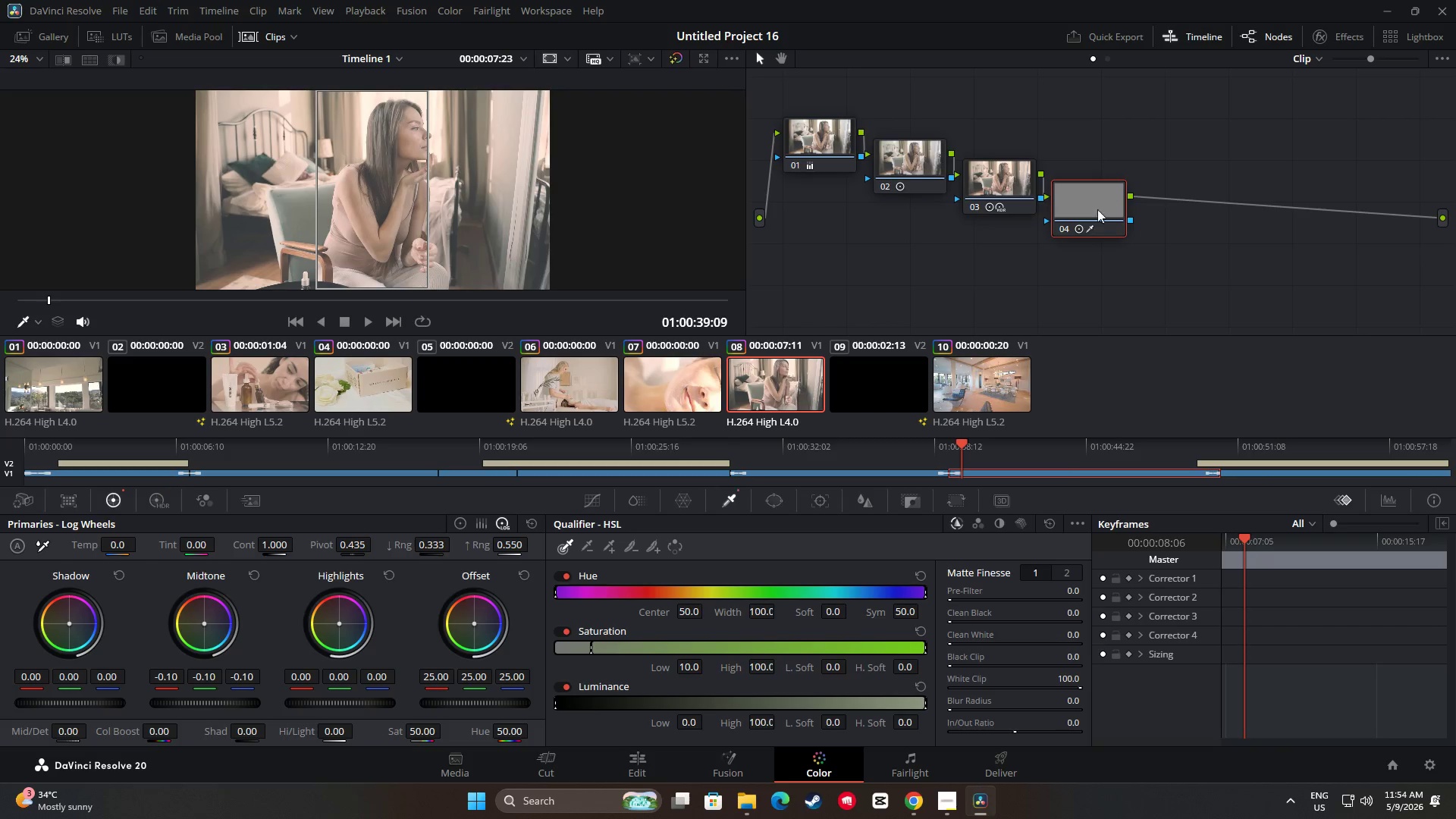 
key(Control+C)
 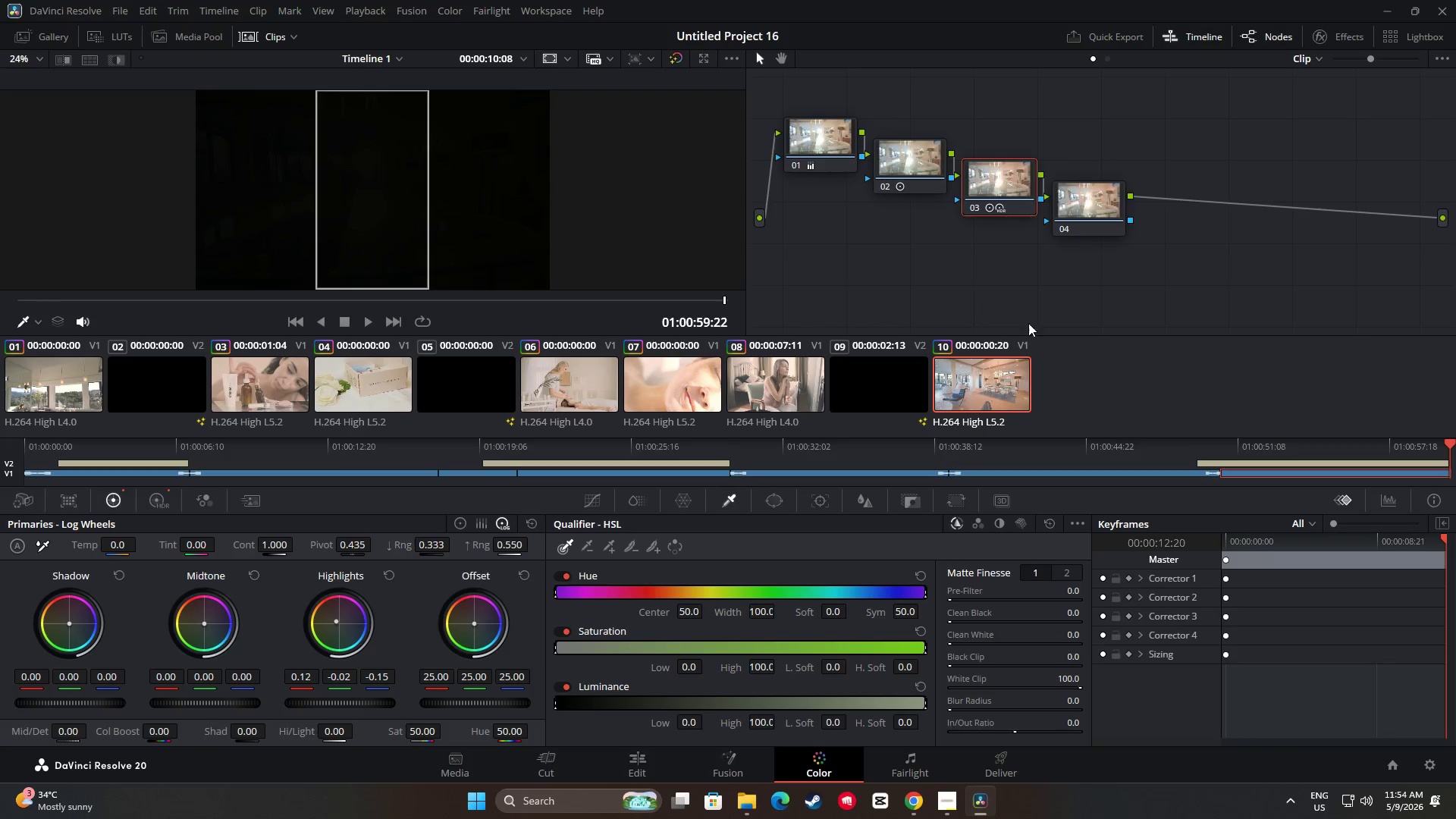 
double_click([1083, 194])
 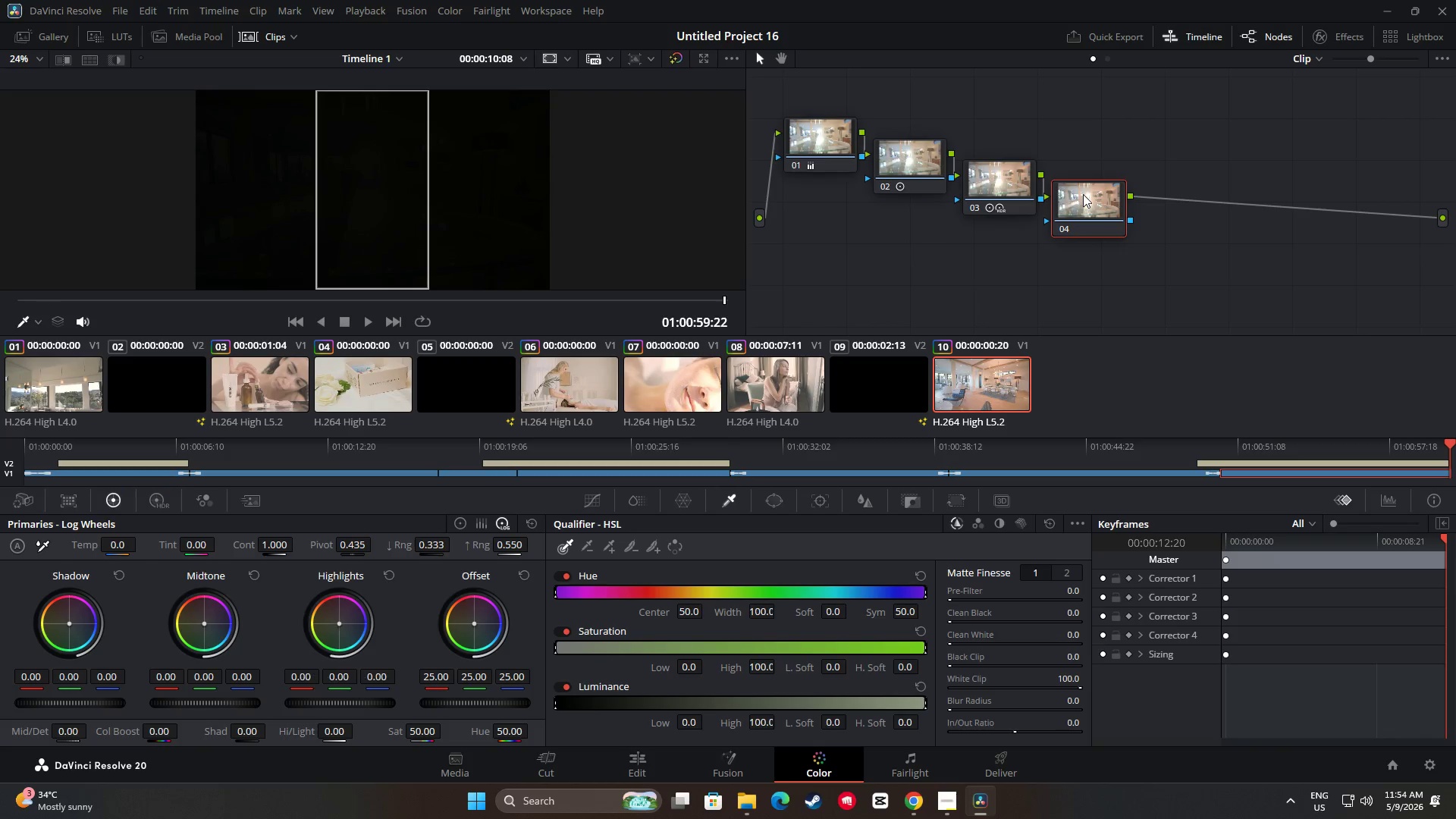 
key(Control+ControlLeft)
 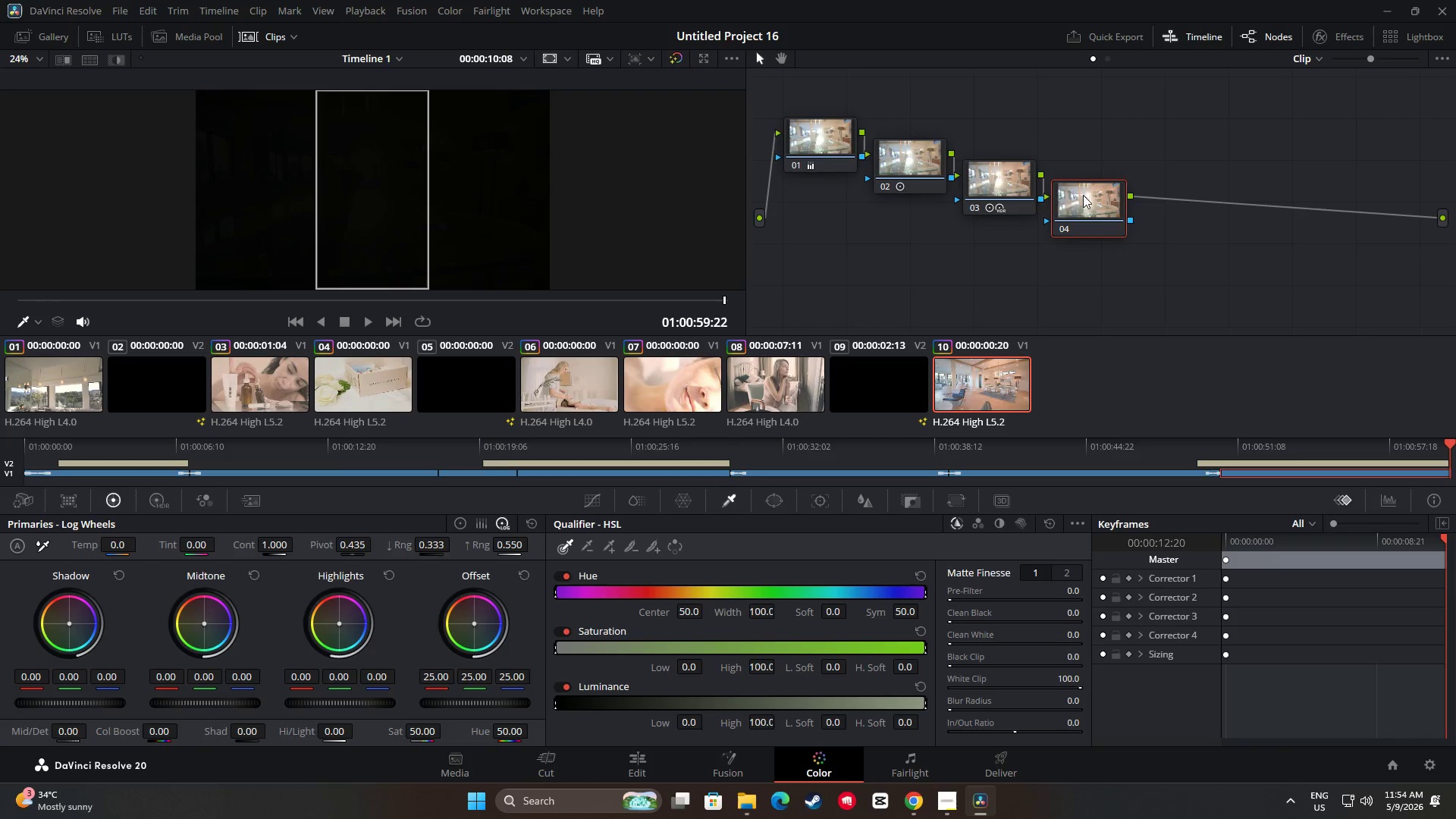 
key(Control+V)
 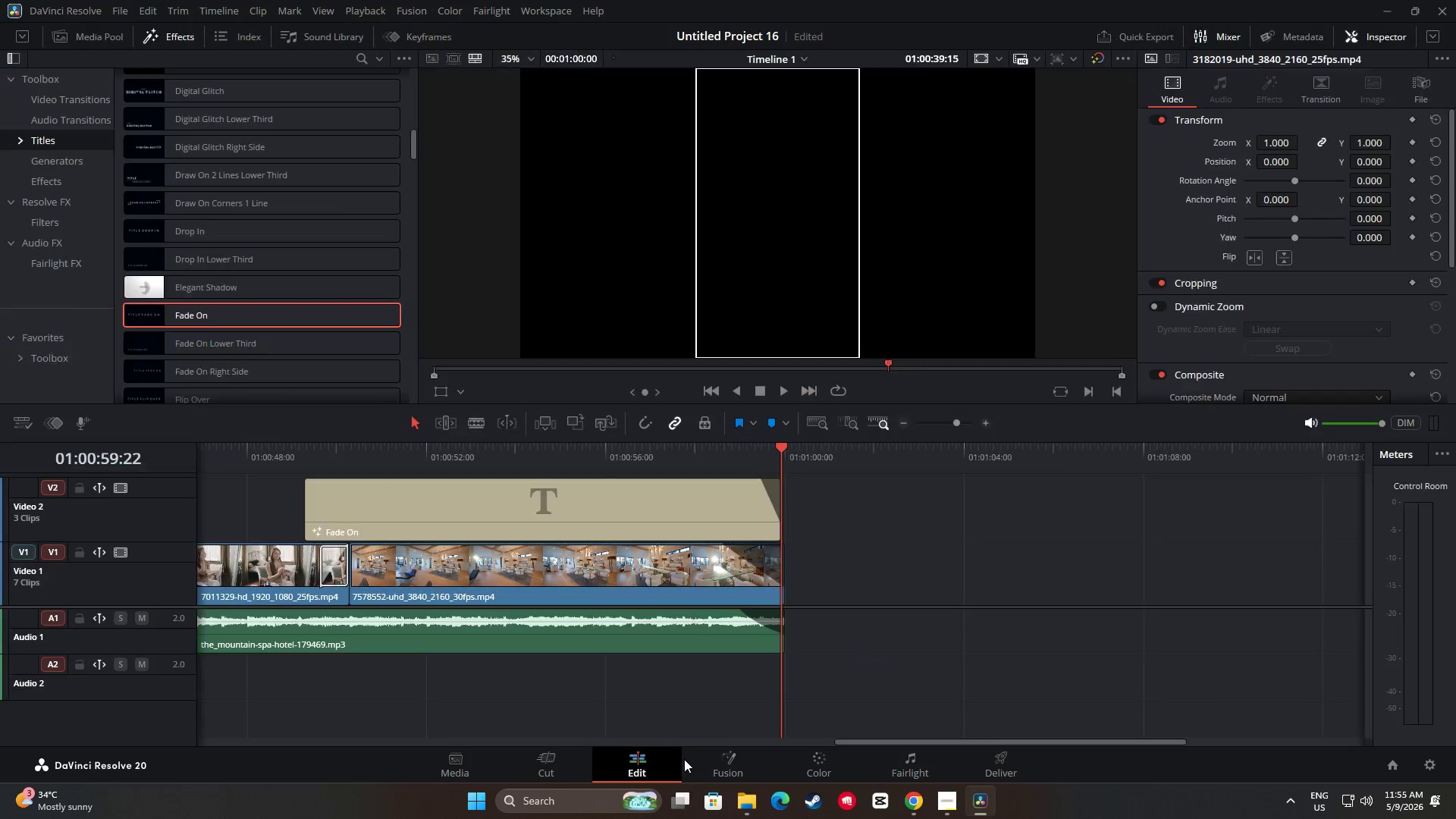 
left_click_drag(start_coordinate=[780, 454], to_coordinate=[284, 457])
 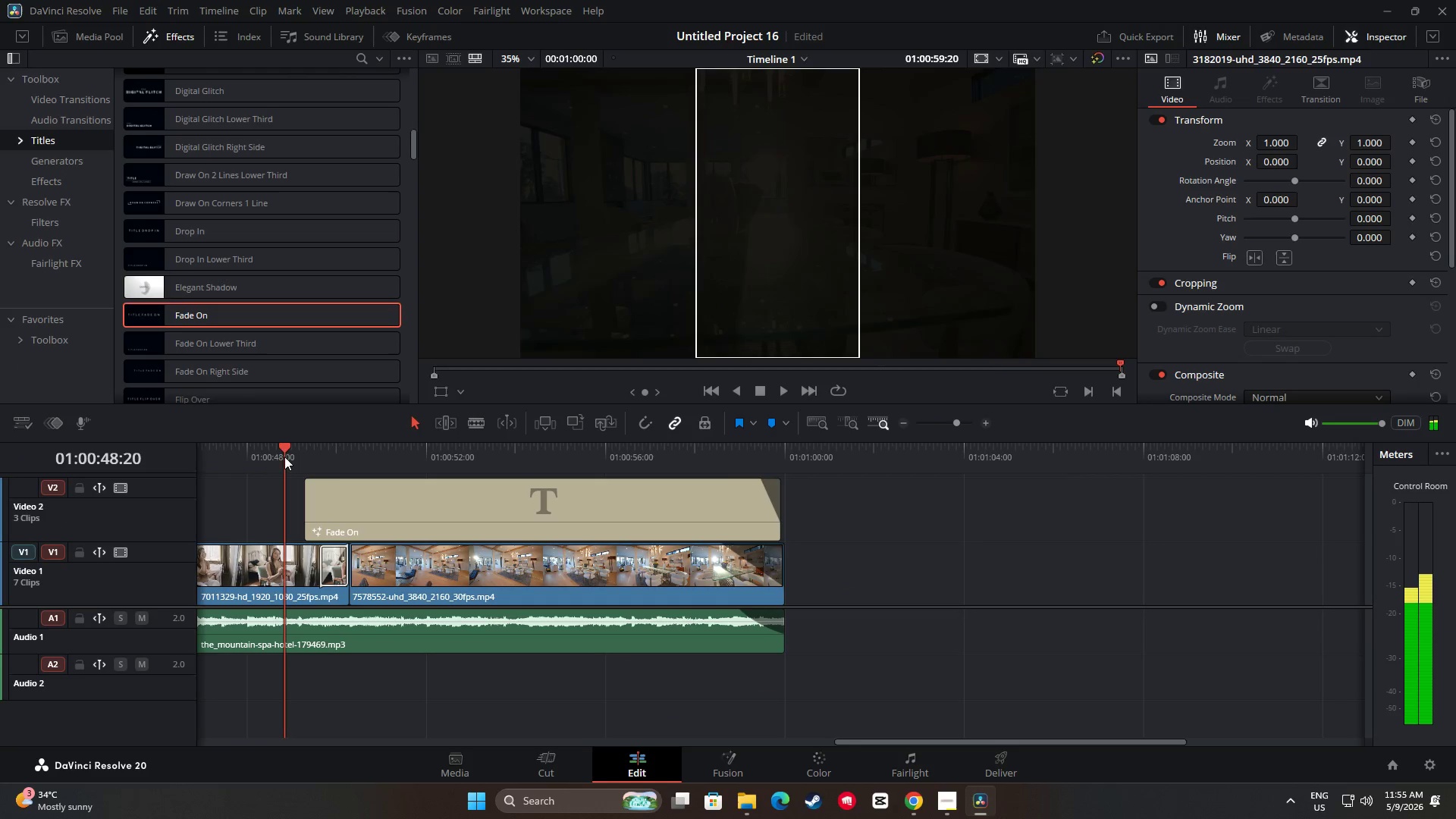 
key(Space)
 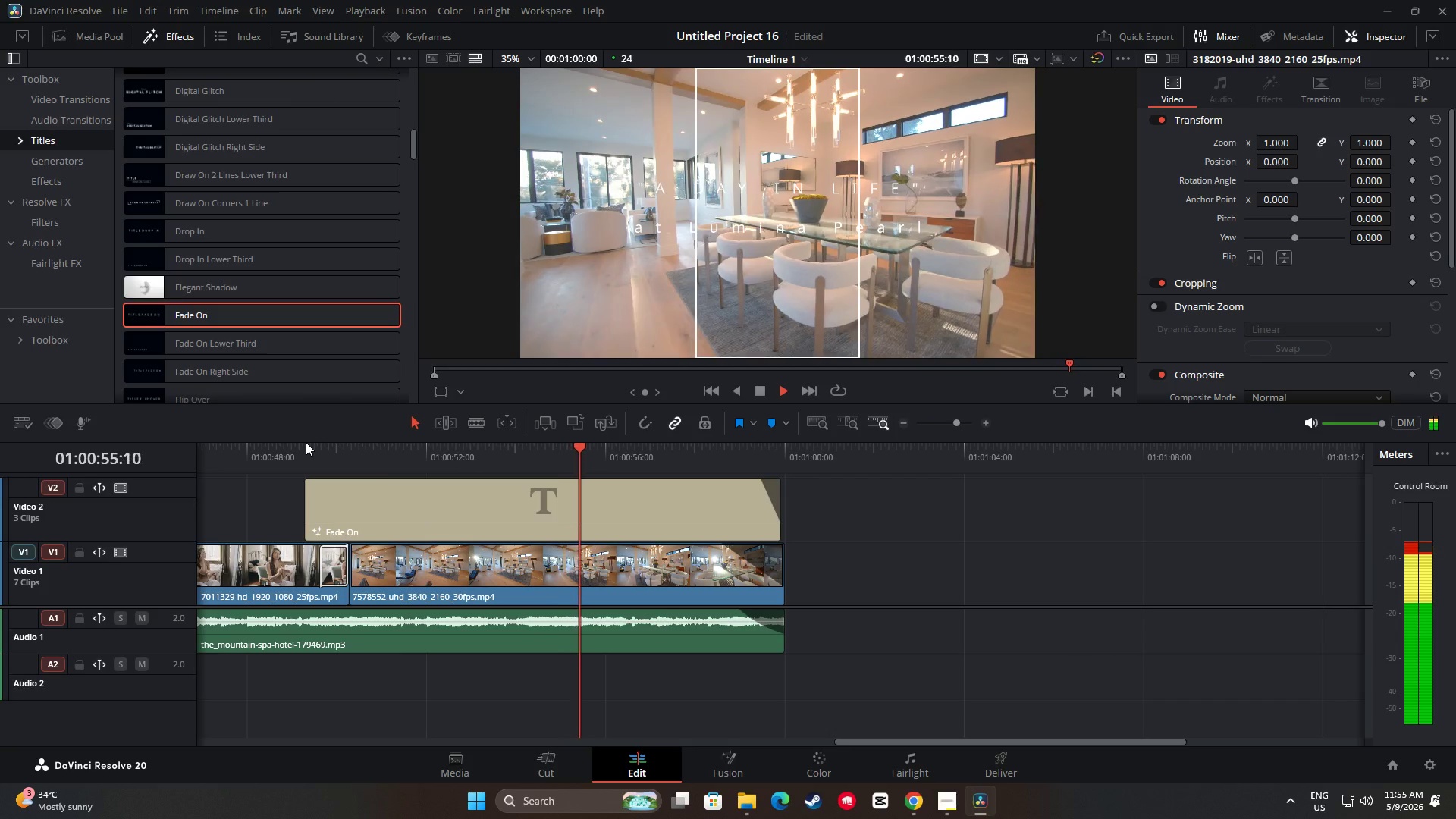 
wait(11.67)
 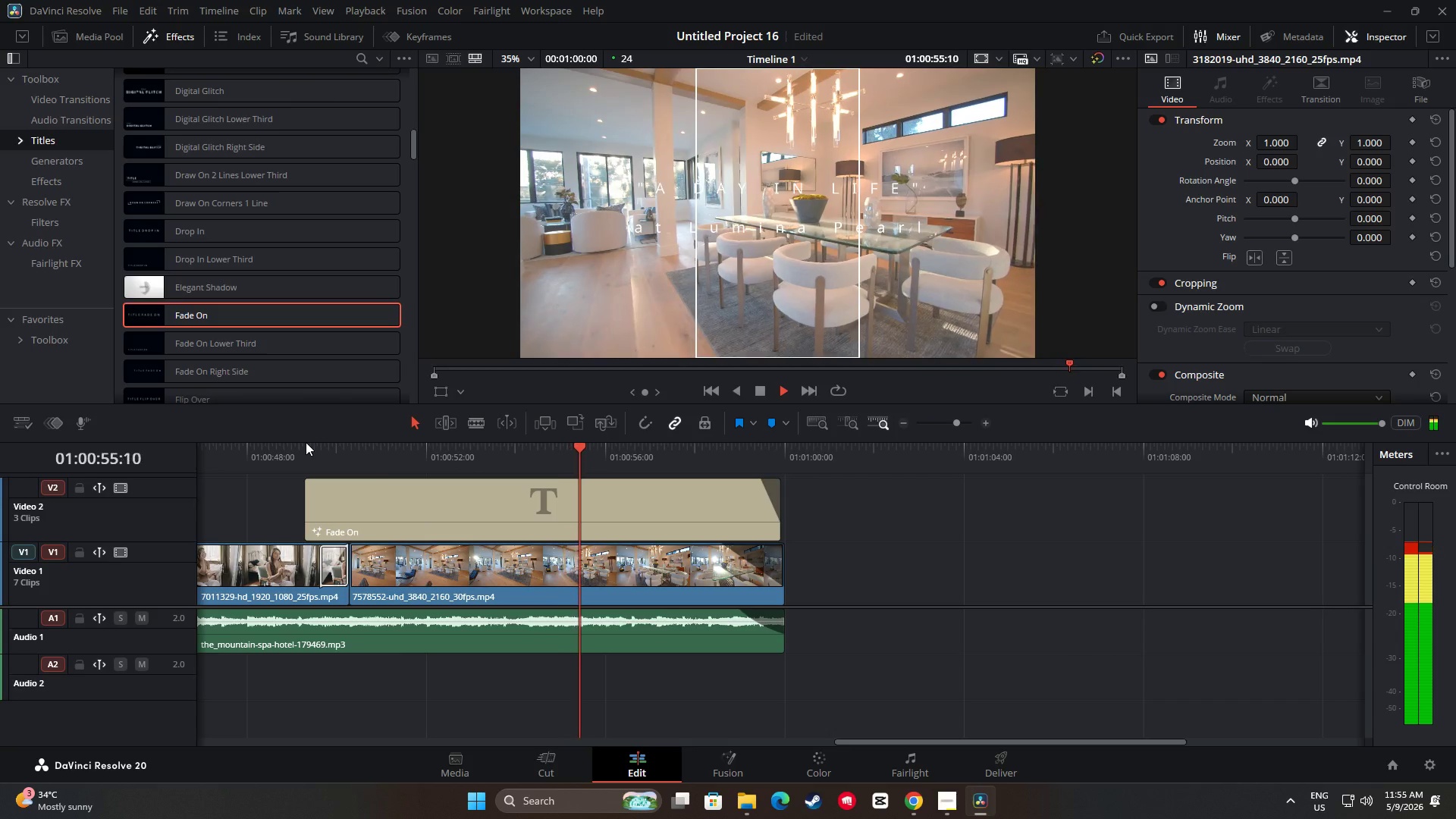 
left_click_drag(start_coordinate=[786, 447], to_coordinate=[0, 480])
 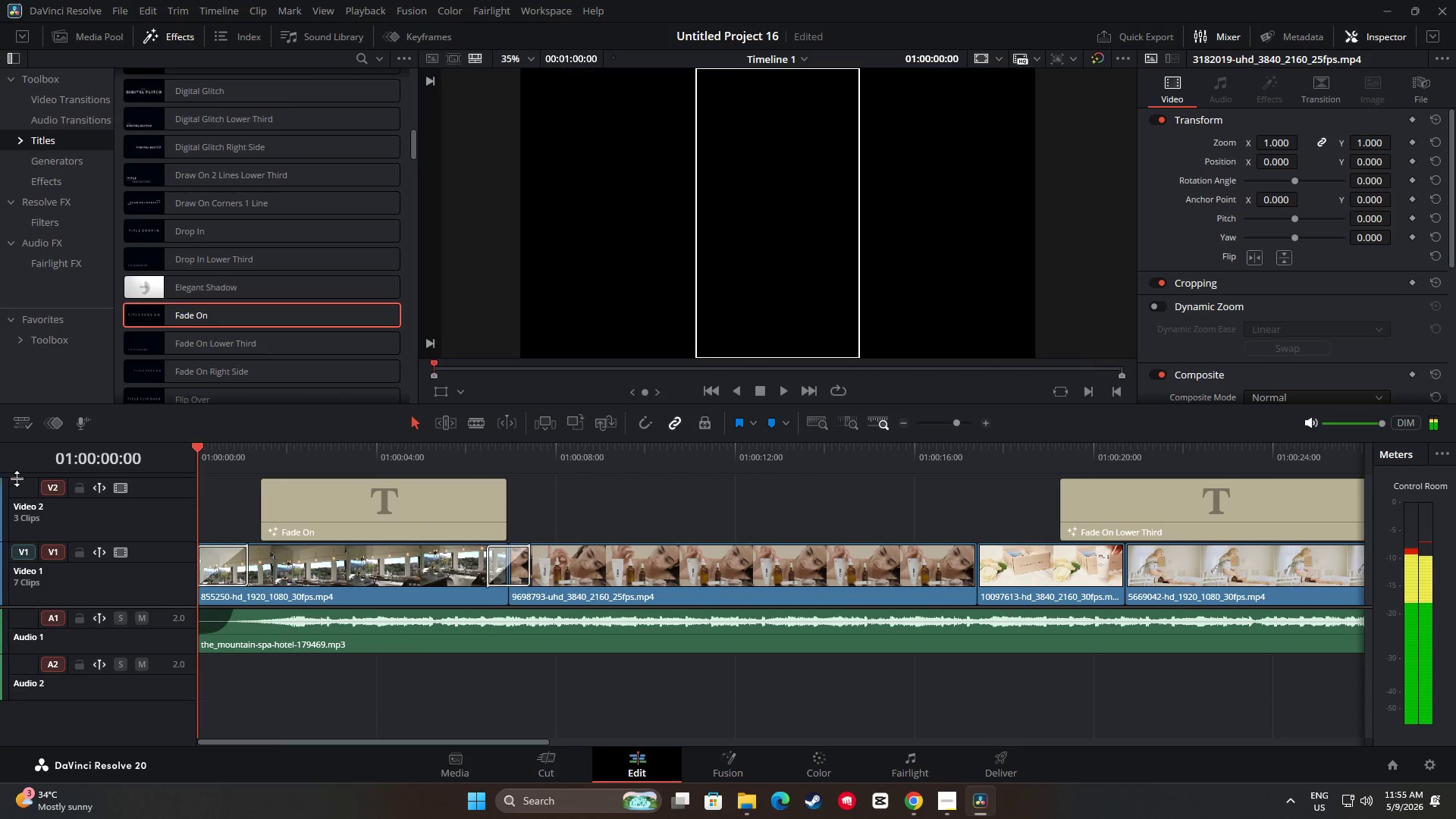 
key(Space)
 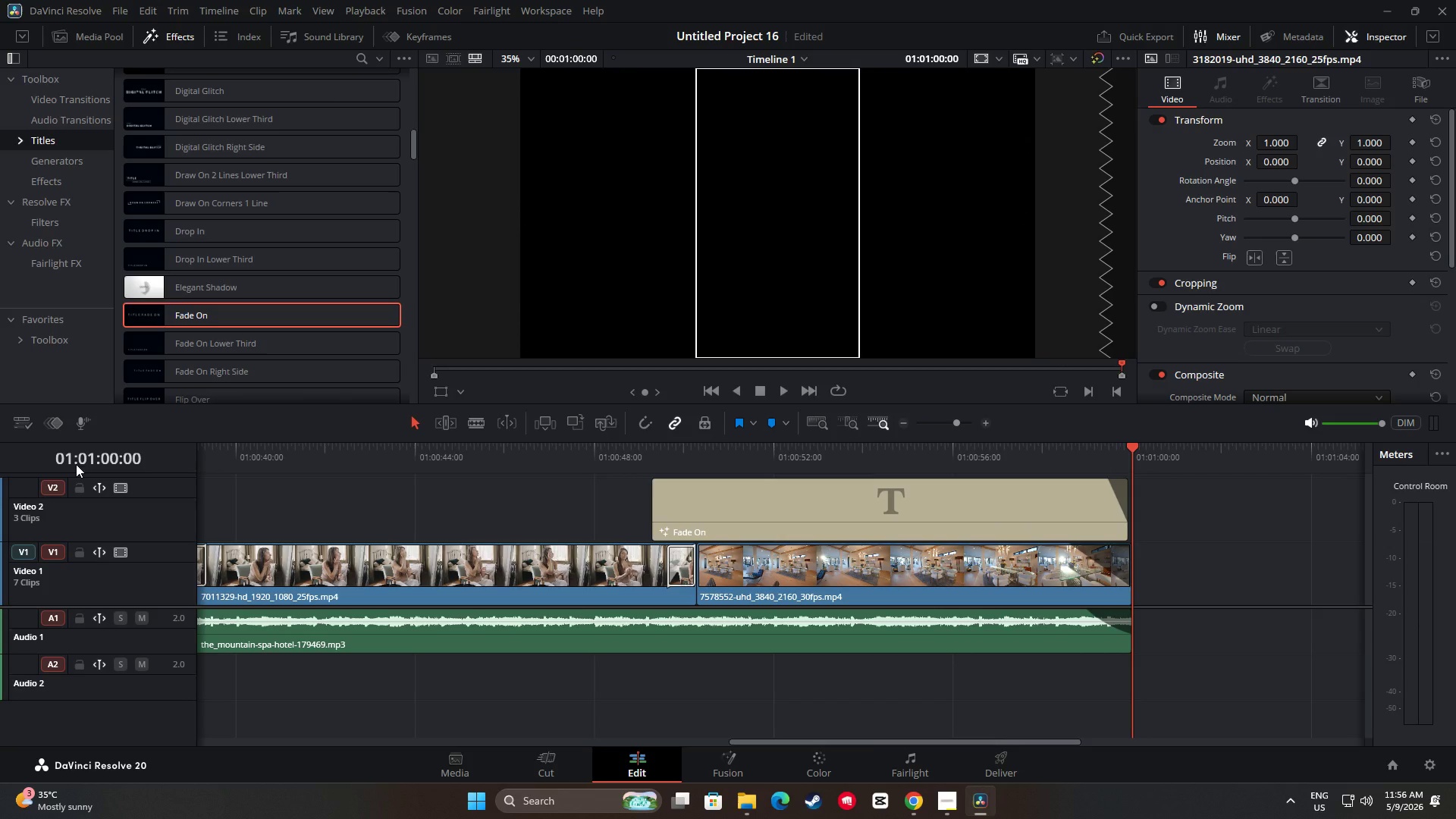 
wait(72.81)
 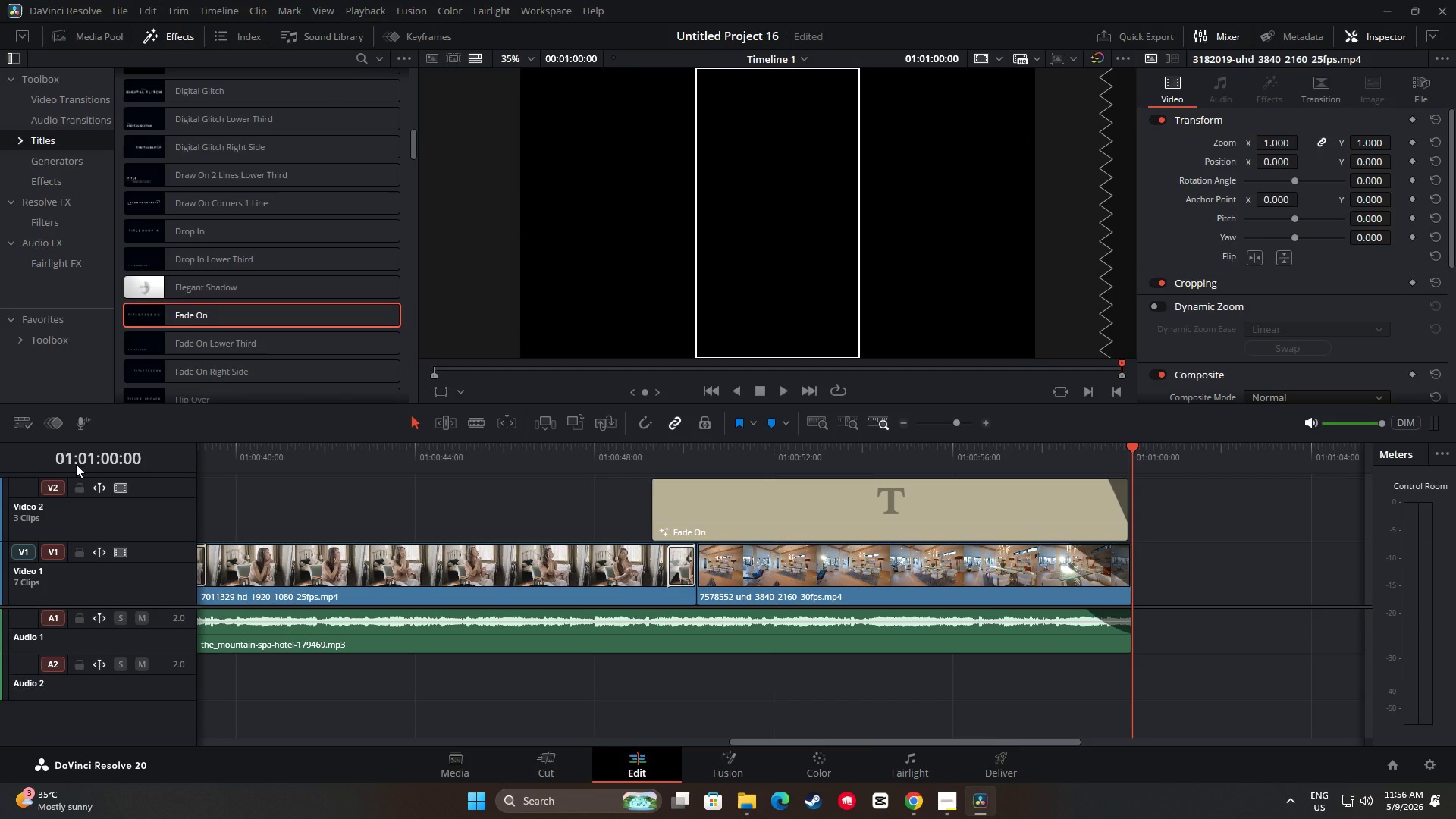 
left_click_drag(start_coordinate=[1125, 449], to_coordinate=[86, 488])
 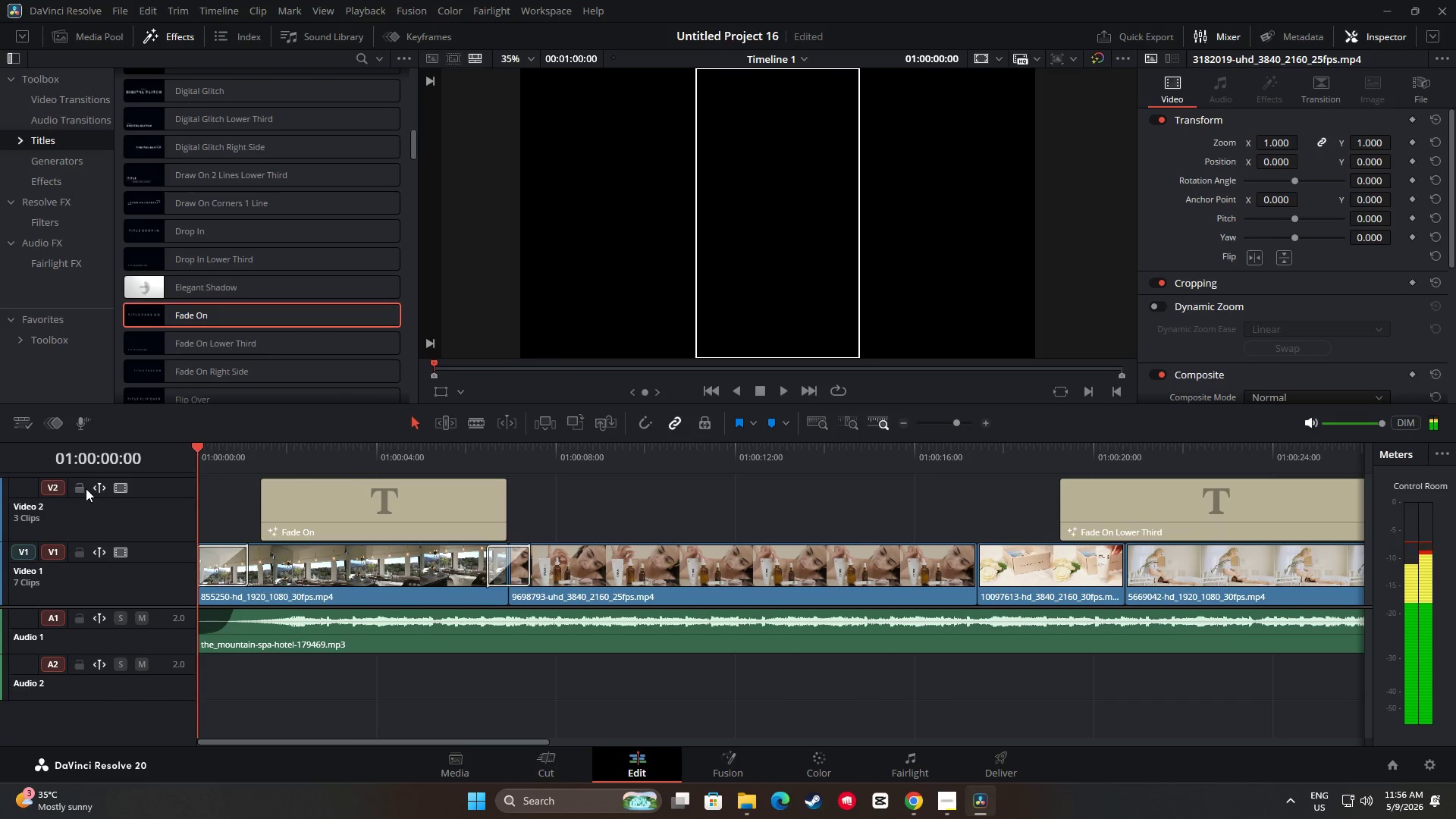 
key(Space)
 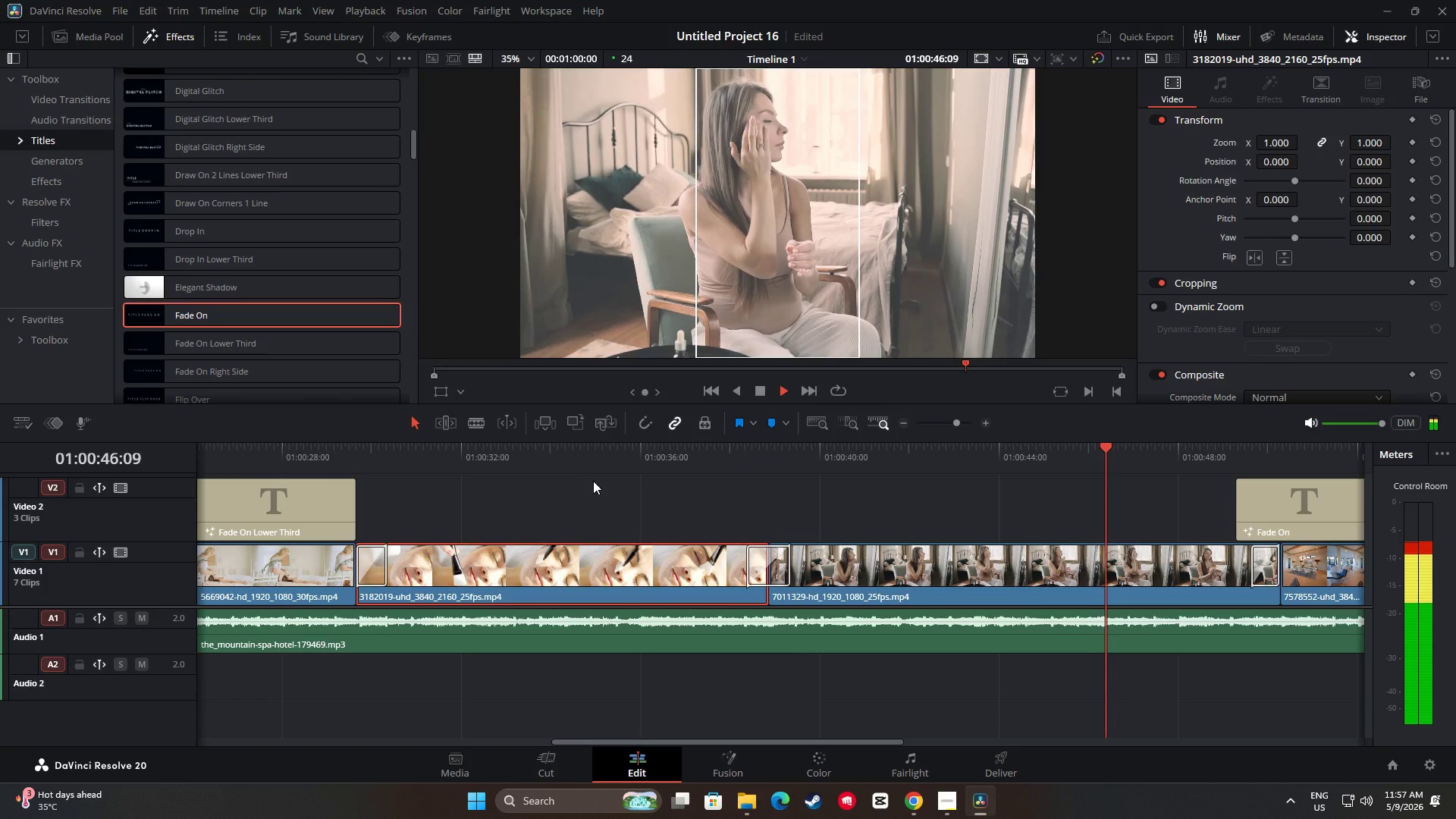 
wait(51.5)
 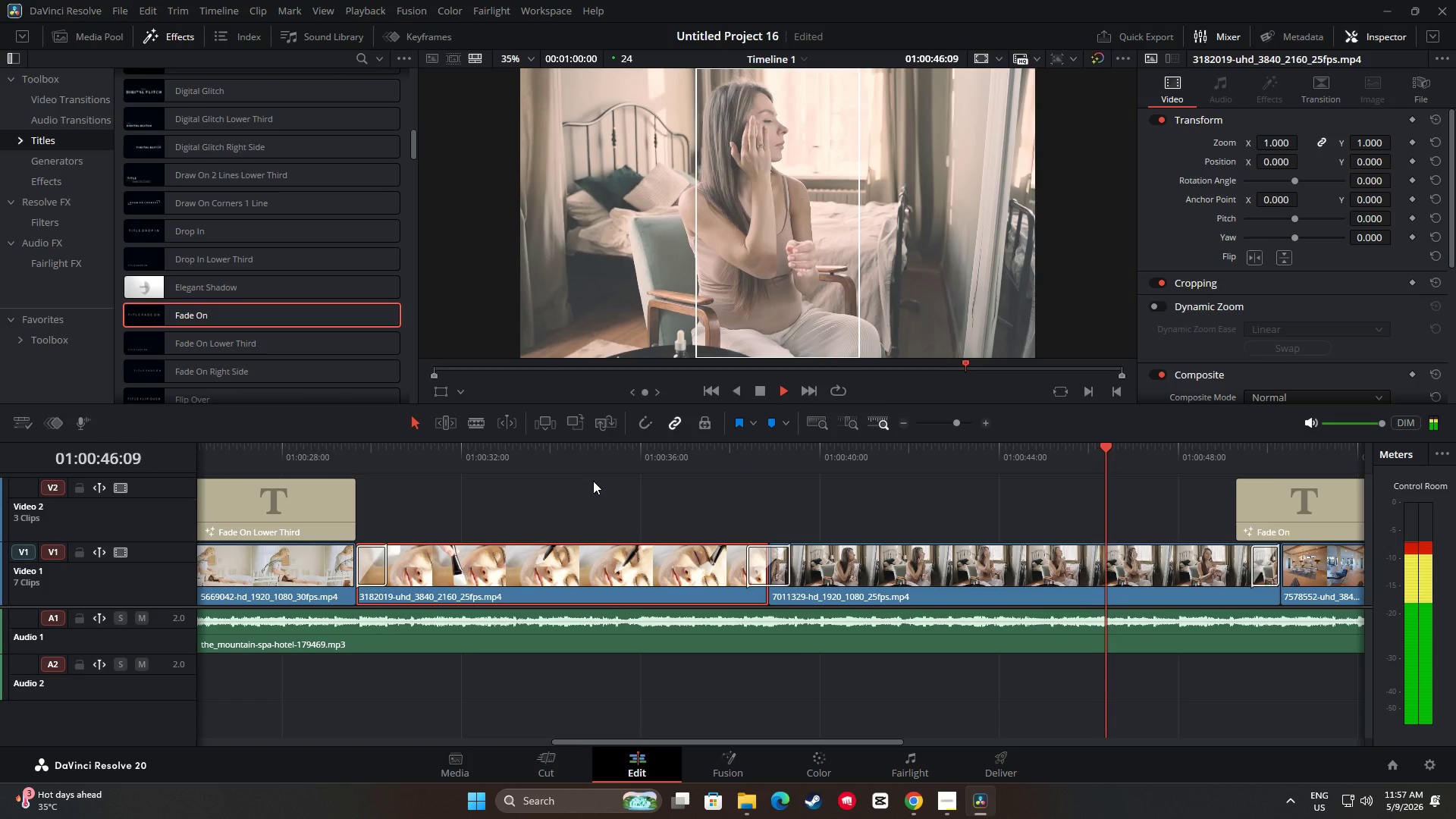 
left_click_drag(start_coordinate=[1332, 450], to_coordinate=[745, 472])
 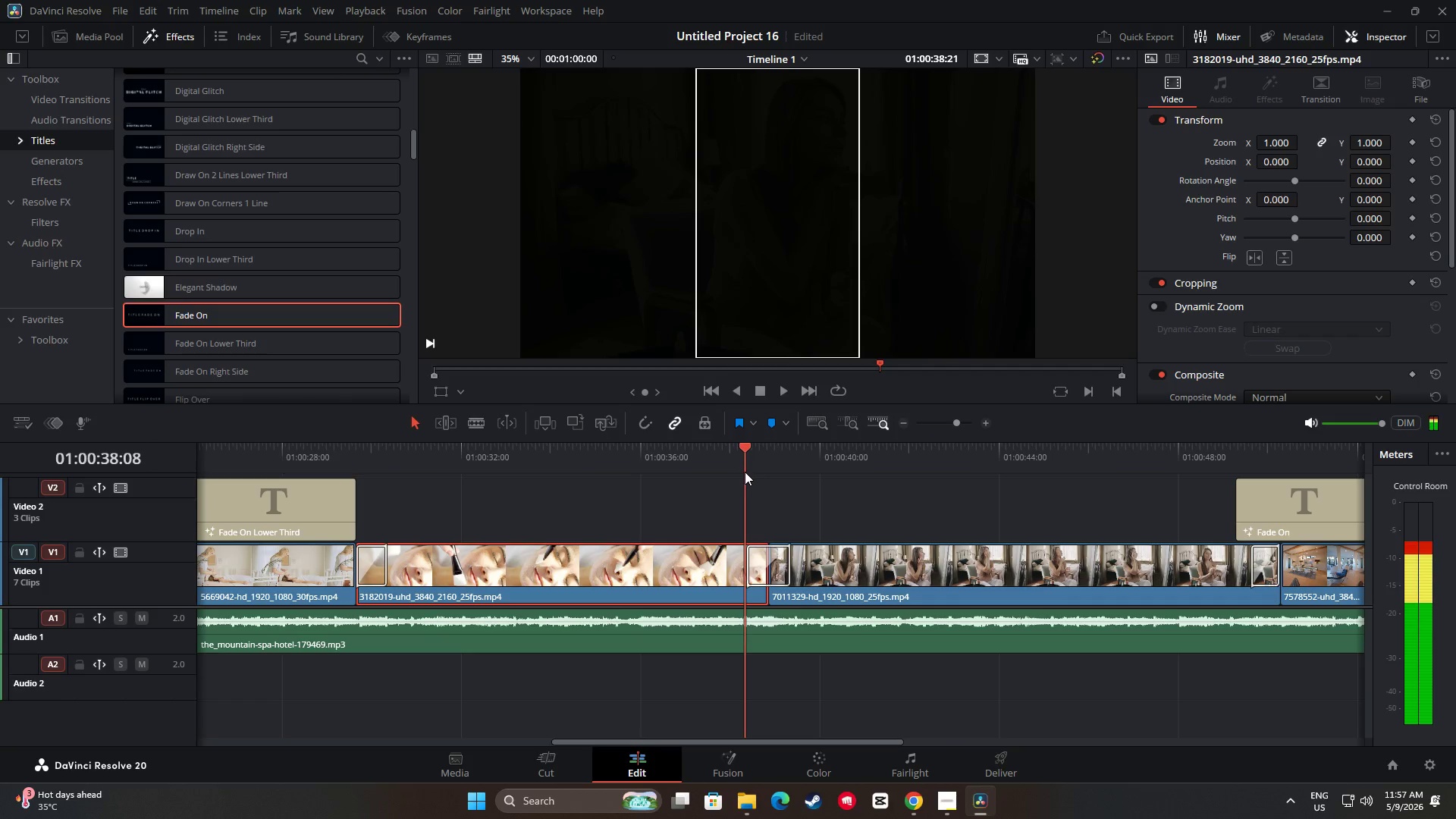 
key(Space)
 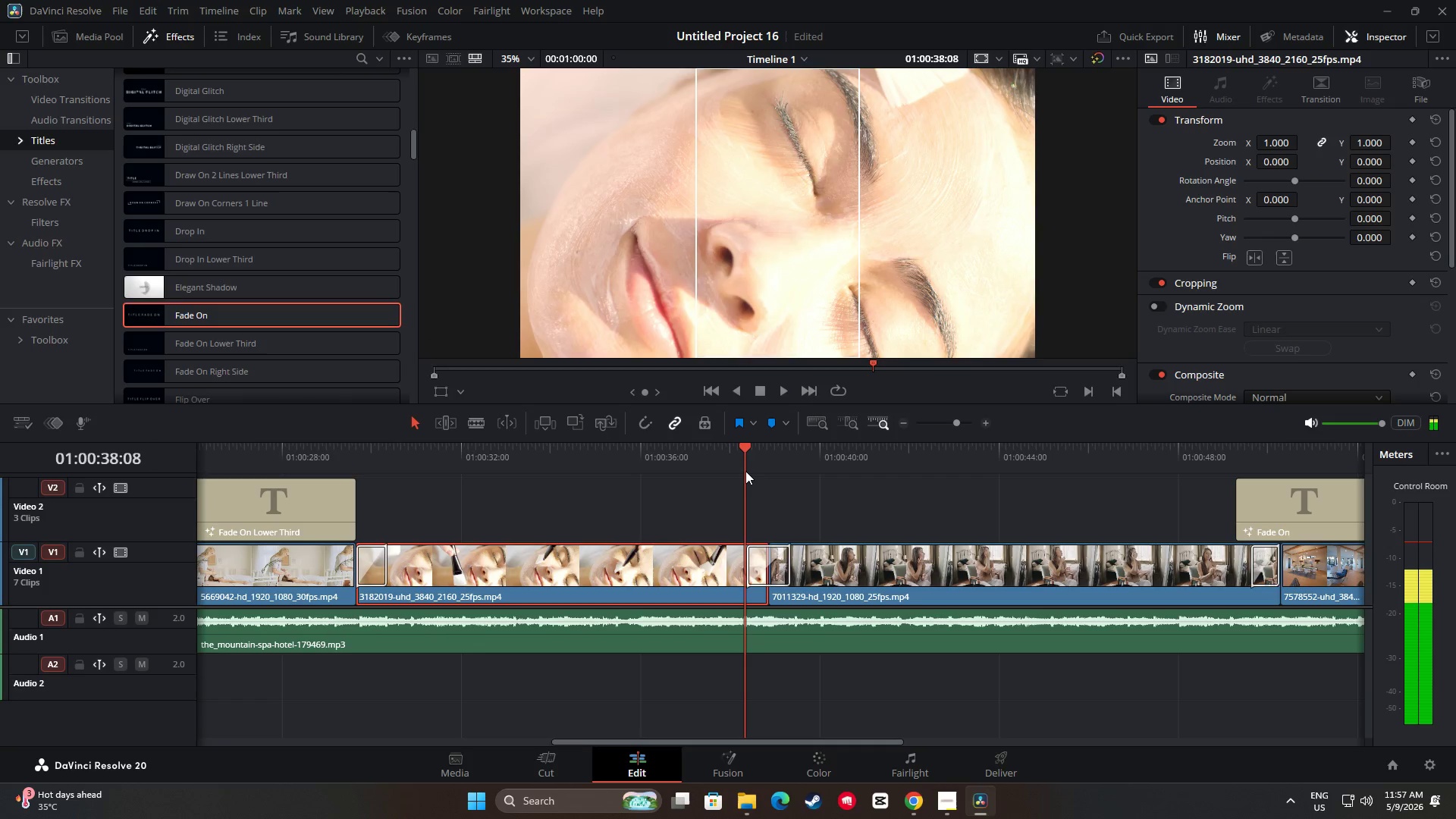 
key(Space)
 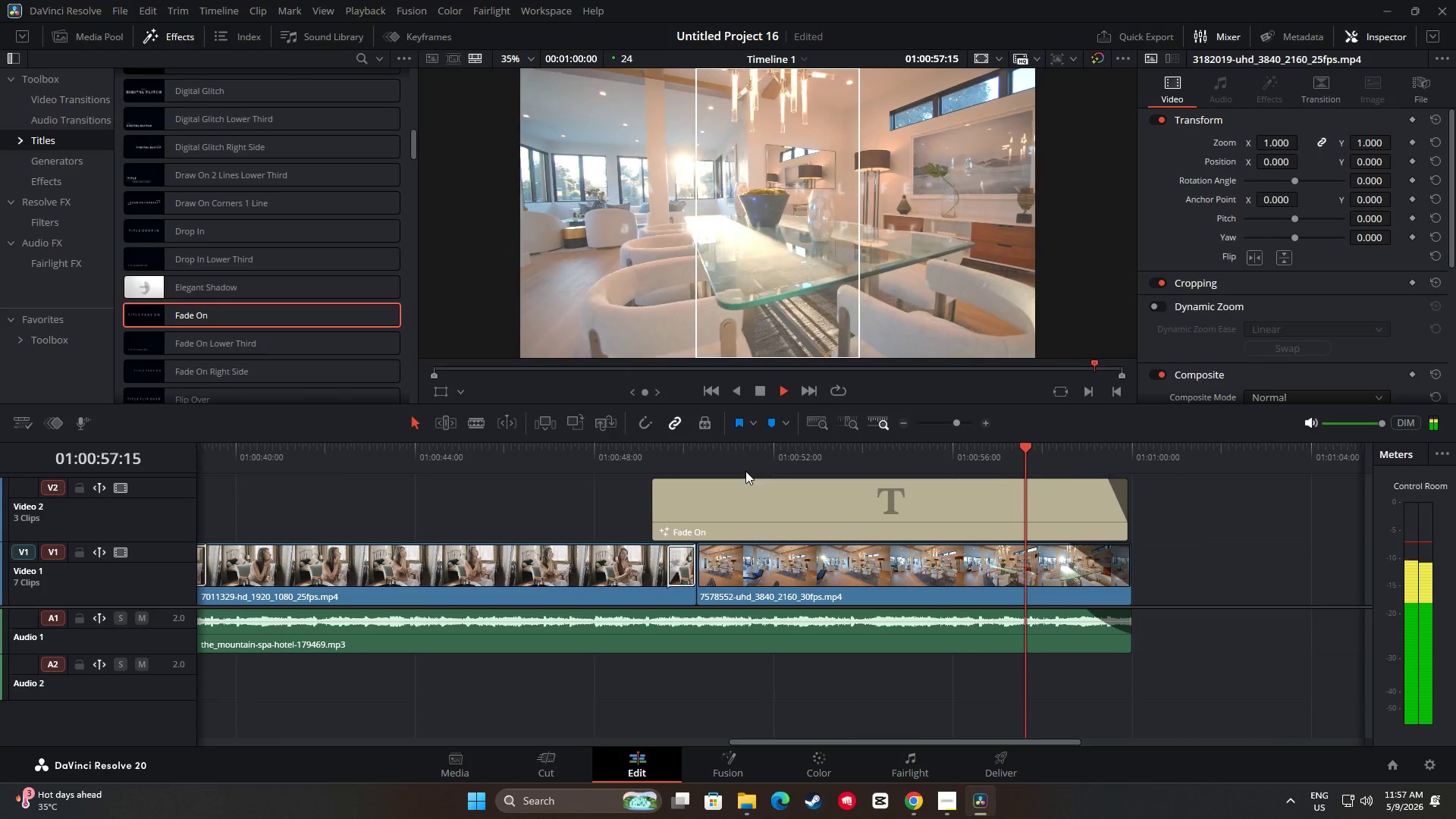 
wait(24.42)
 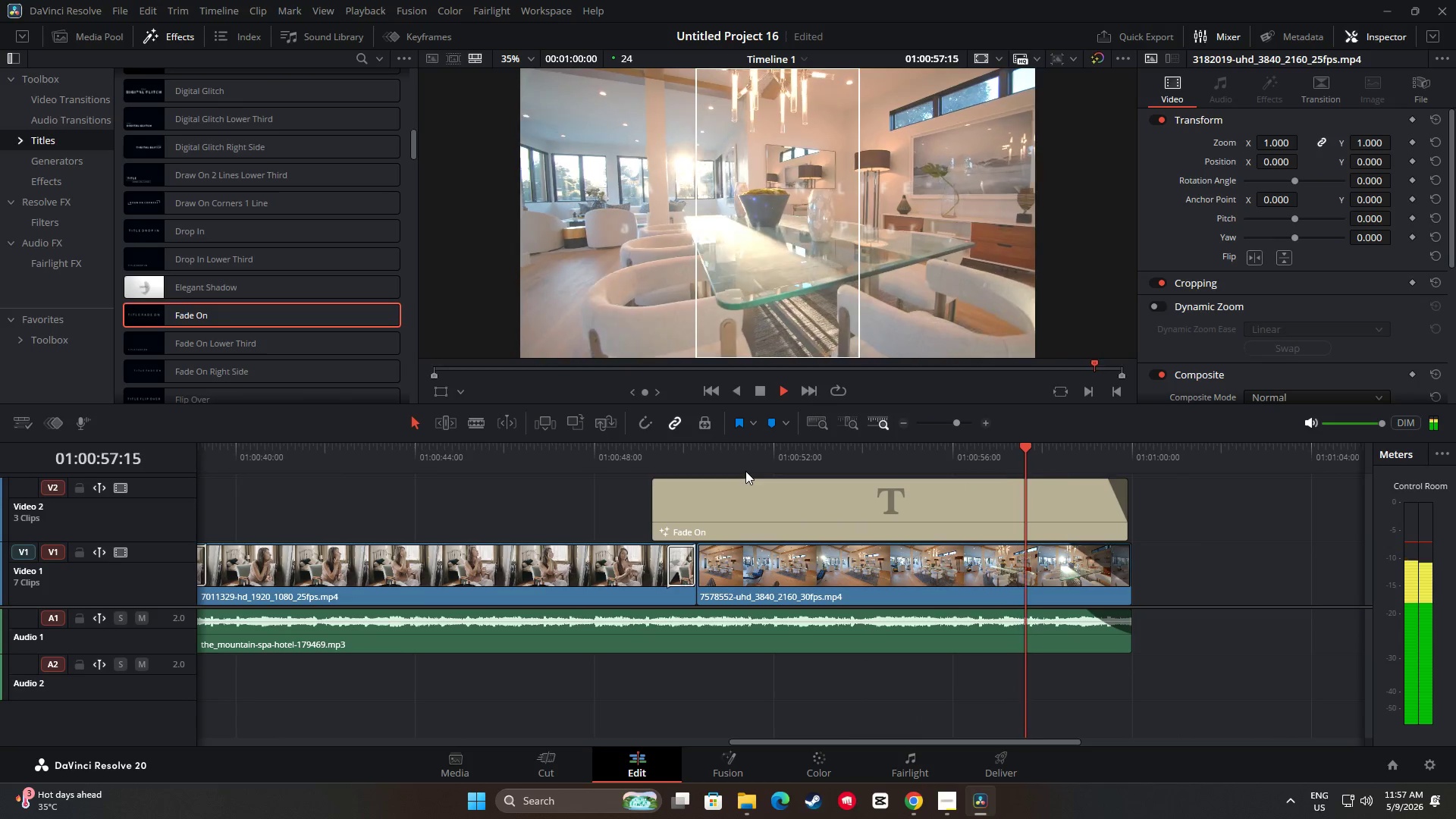 
left_click_drag(start_coordinate=[1133, 447], to_coordinate=[62, 488])
 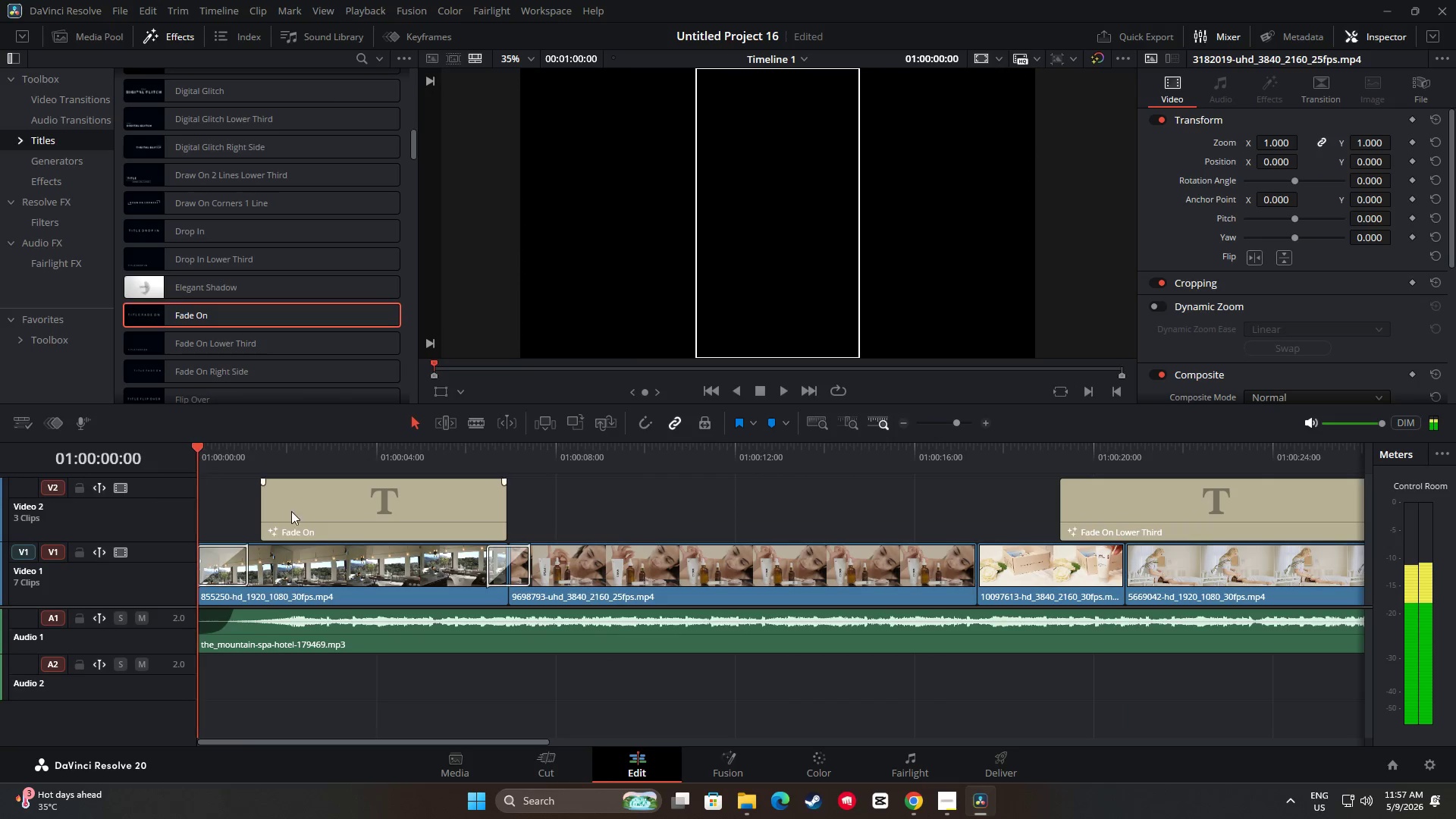 
key(Space)